 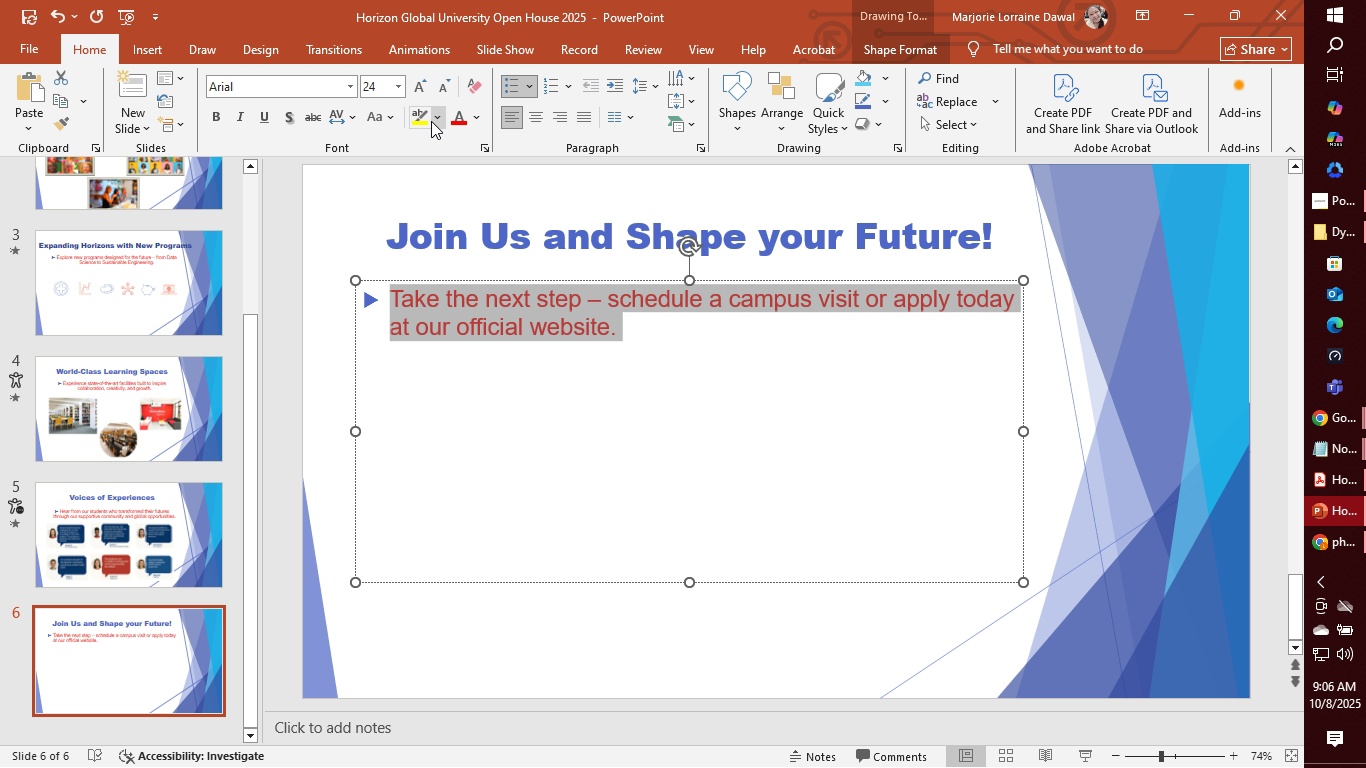 
left_click([541, 119])
 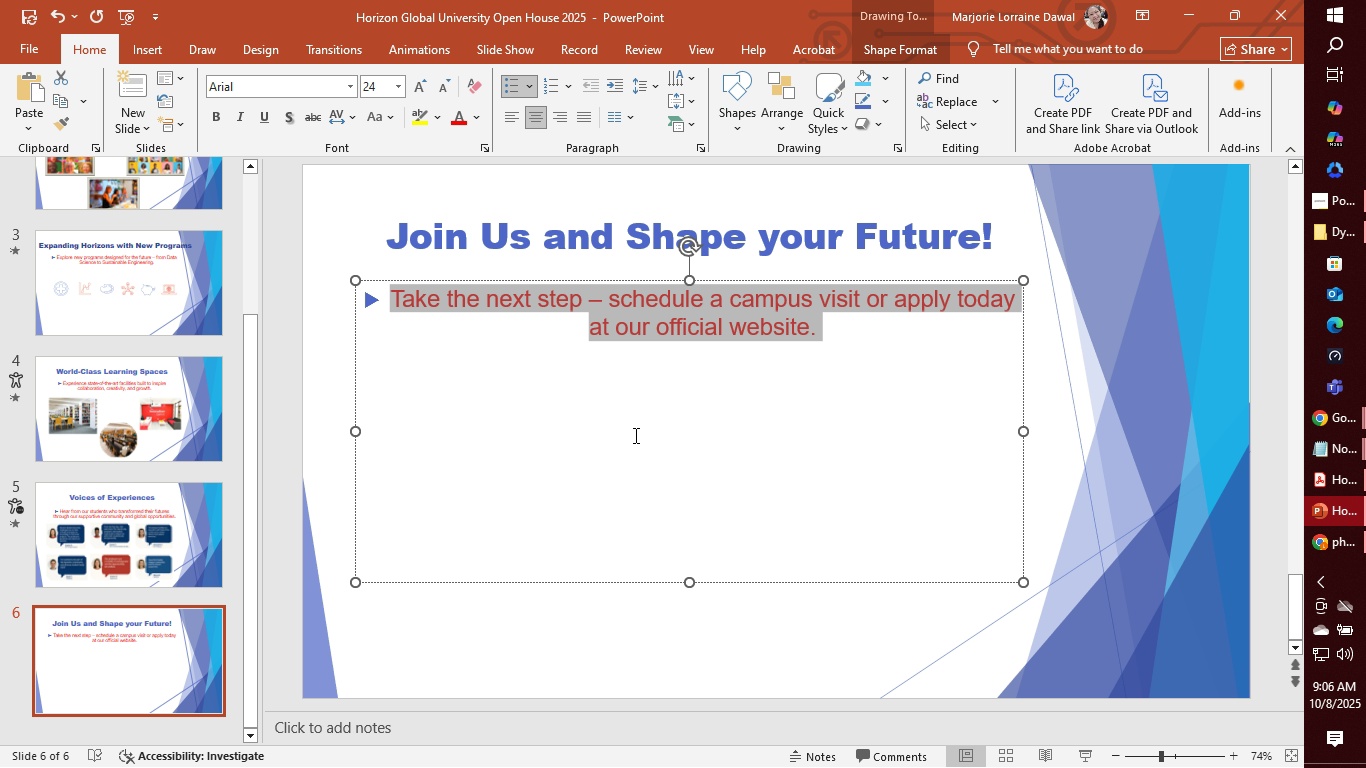 
left_click([634, 435])
 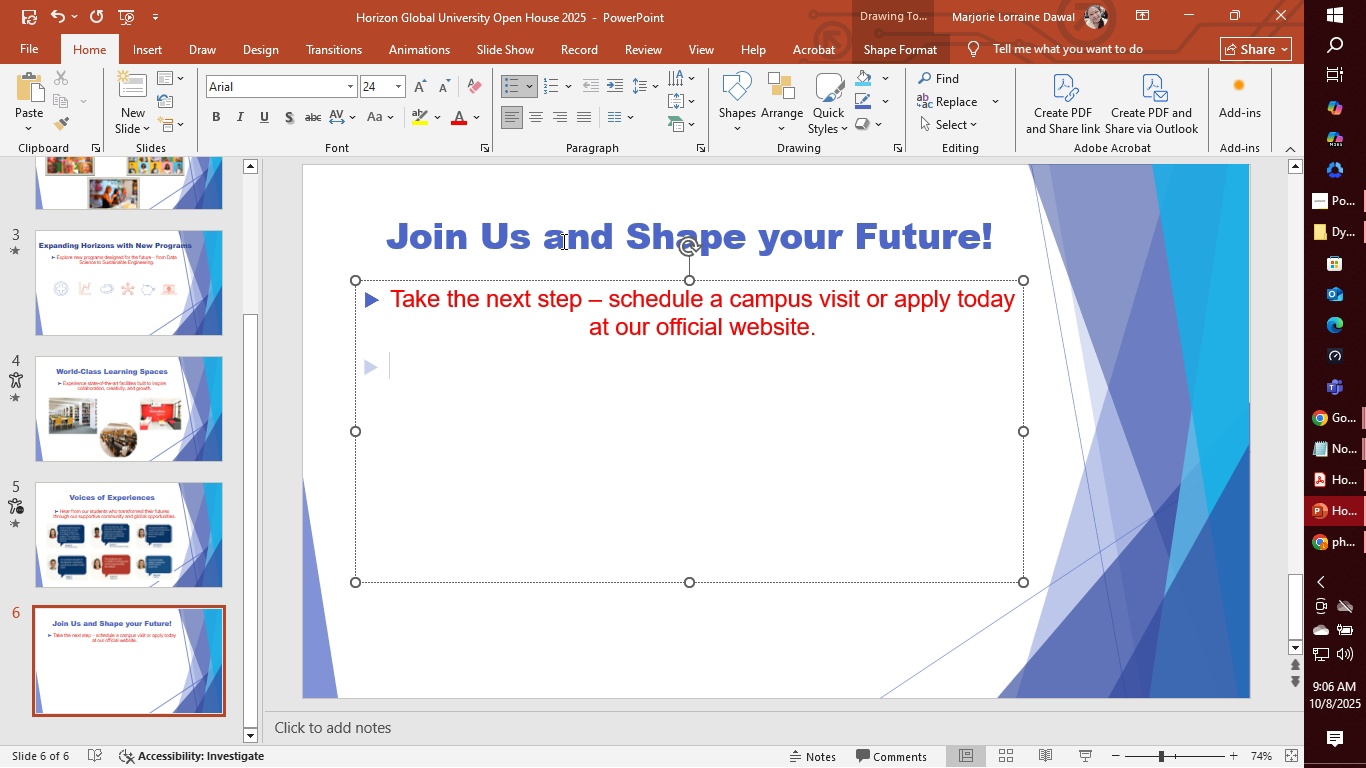 
left_click([562, 241])
 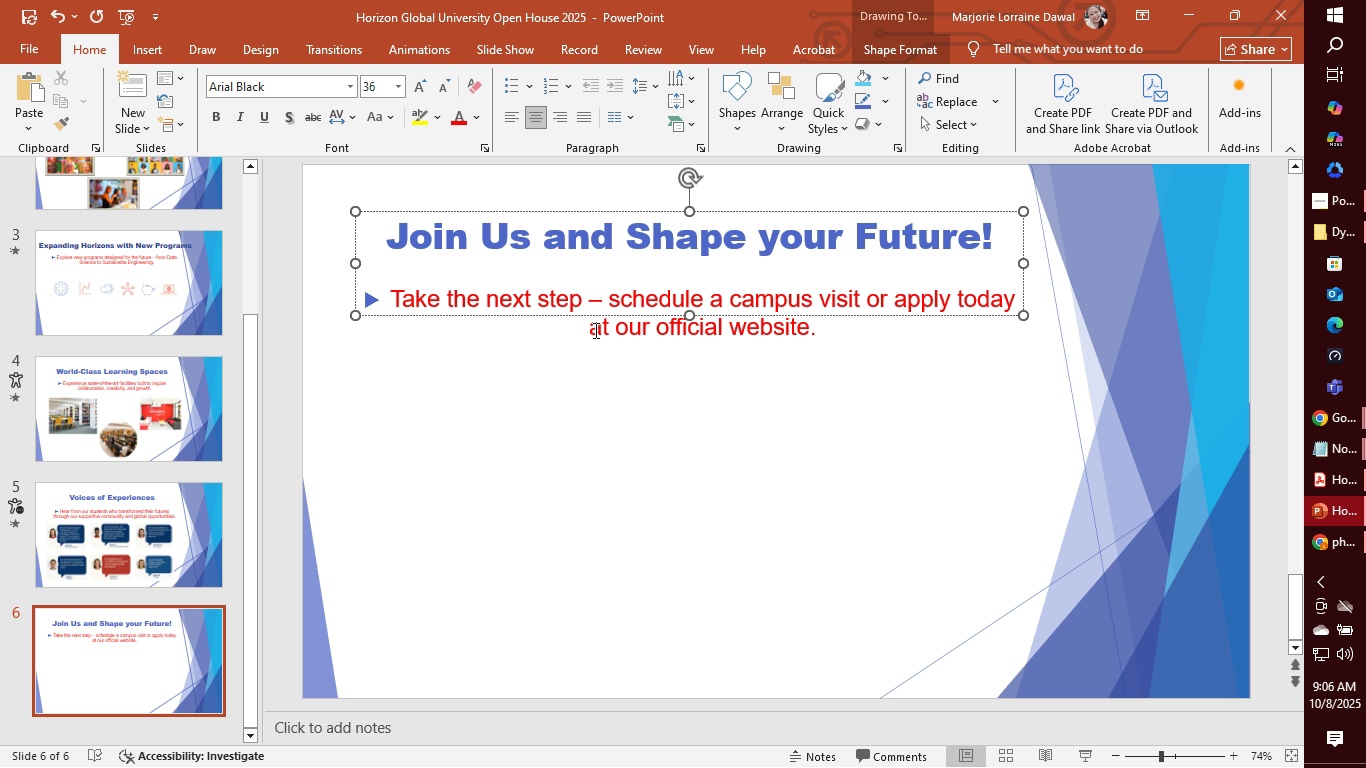 
left_click([594, 330])
 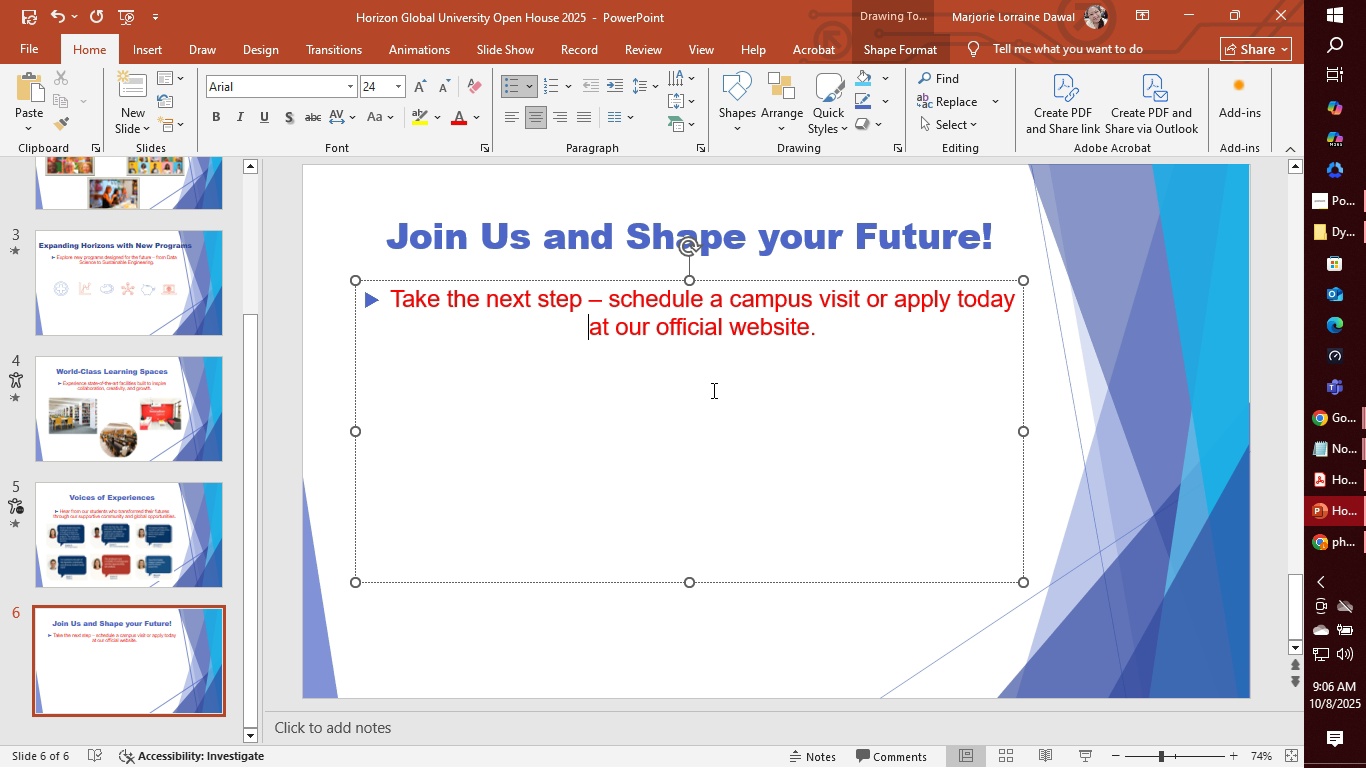 
left_click([713, 390])
 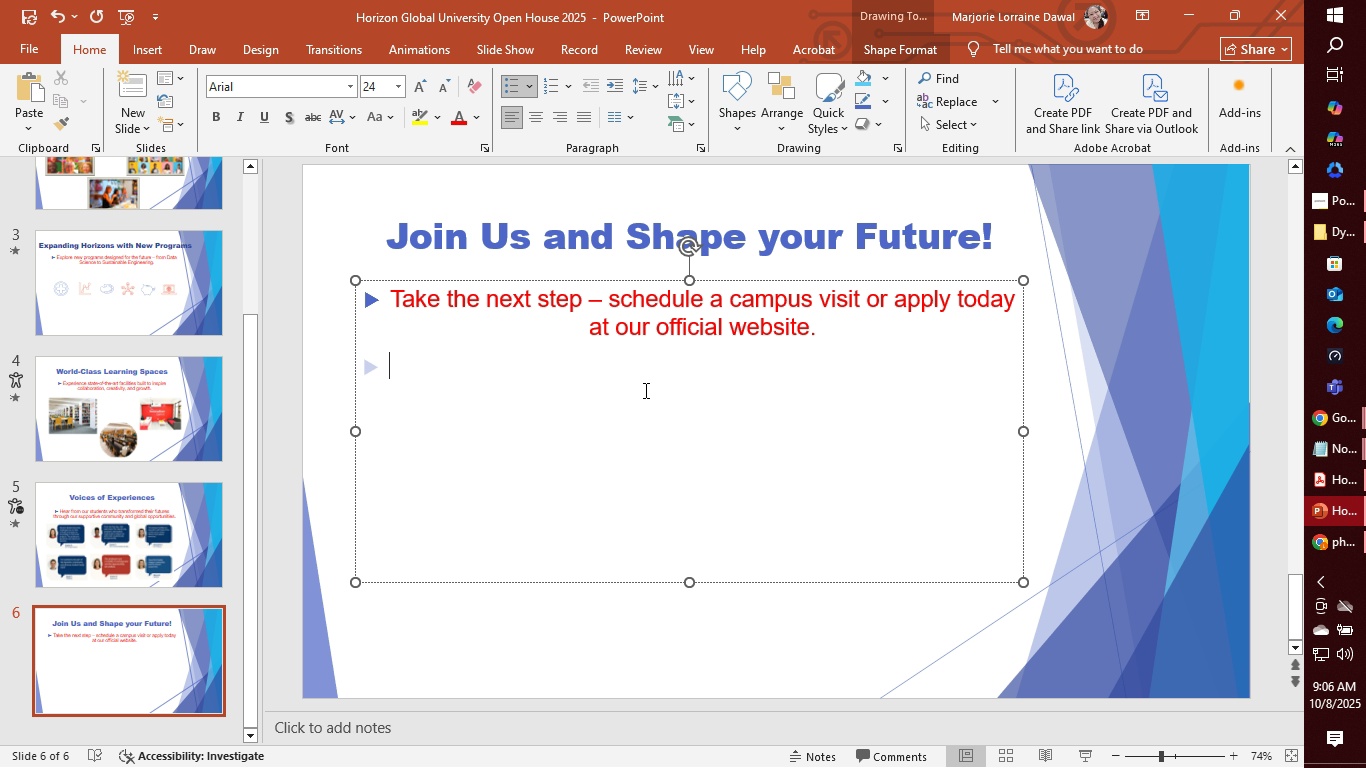 
key(Backspace)
 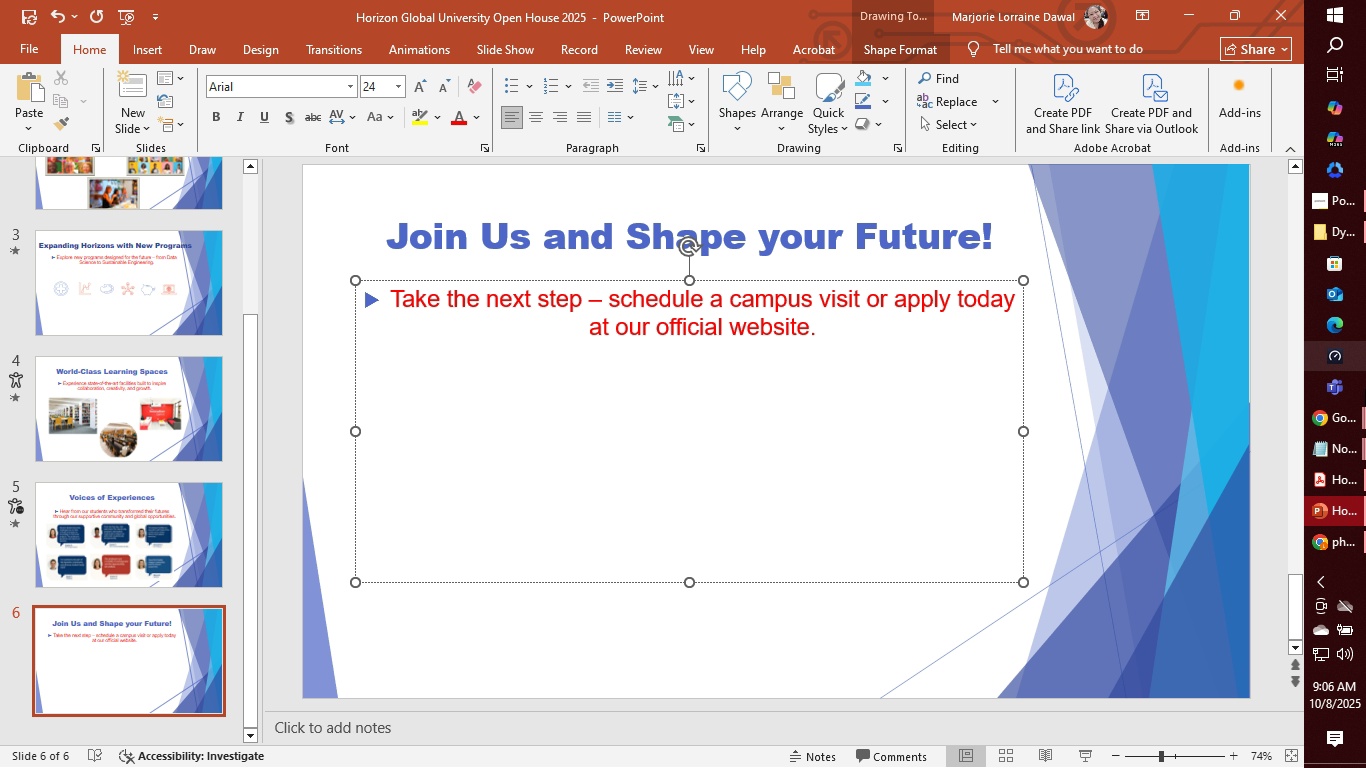 
wait(9.25)
 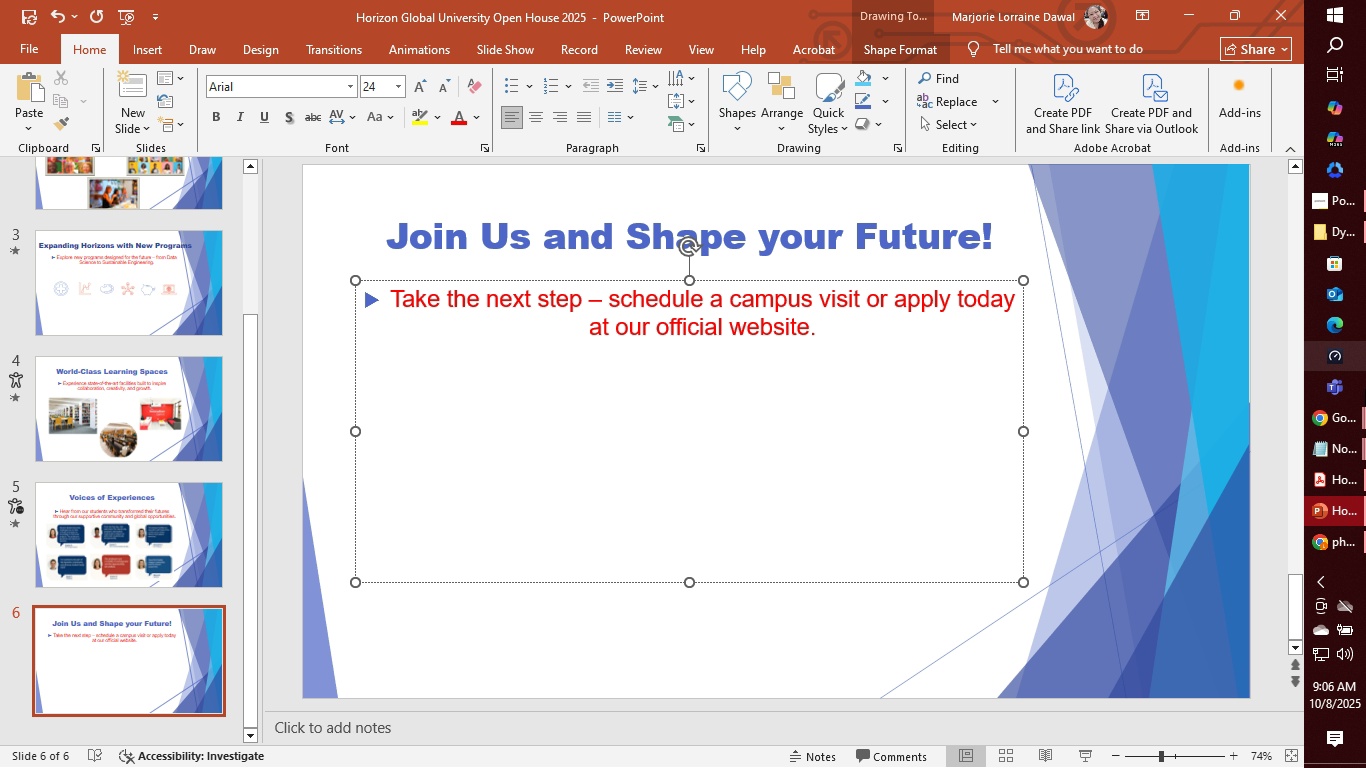 
left_click([828, 171])
 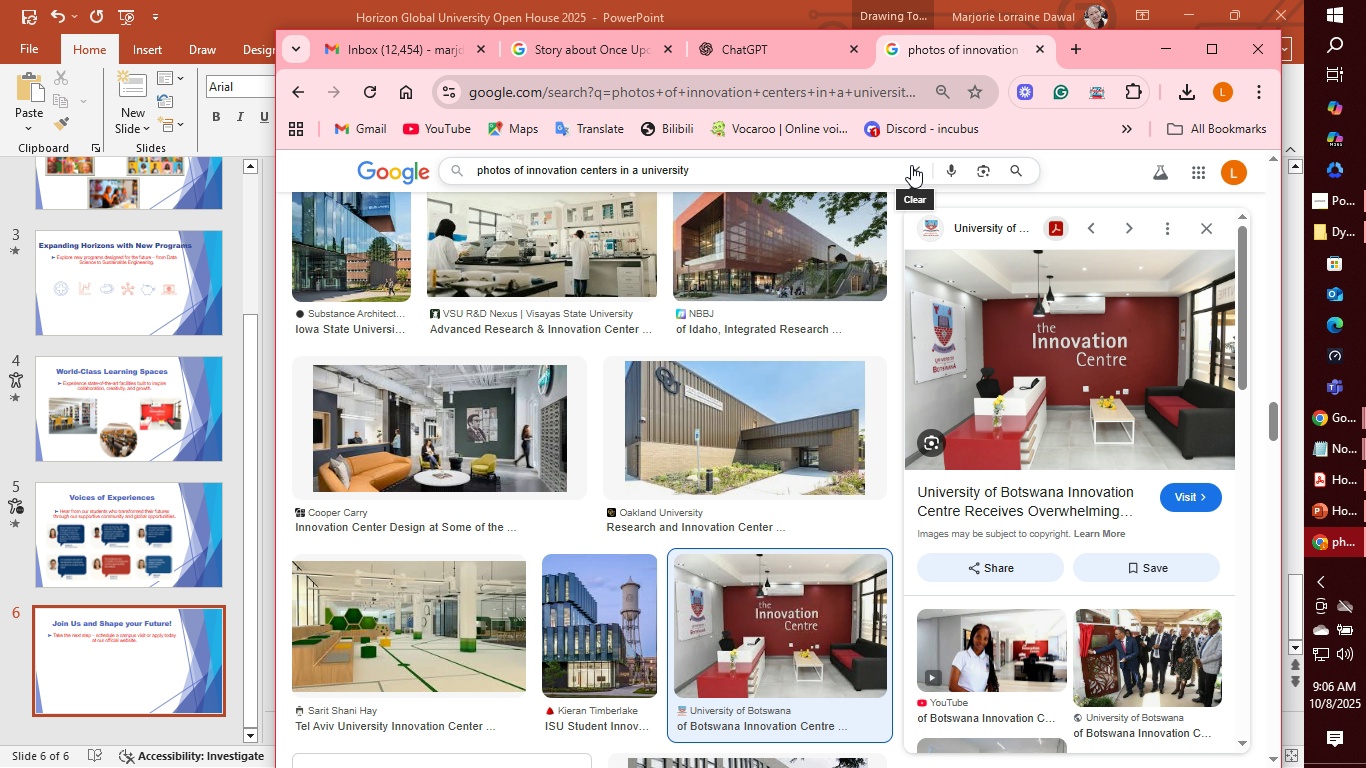 
left_click([911, 165])
 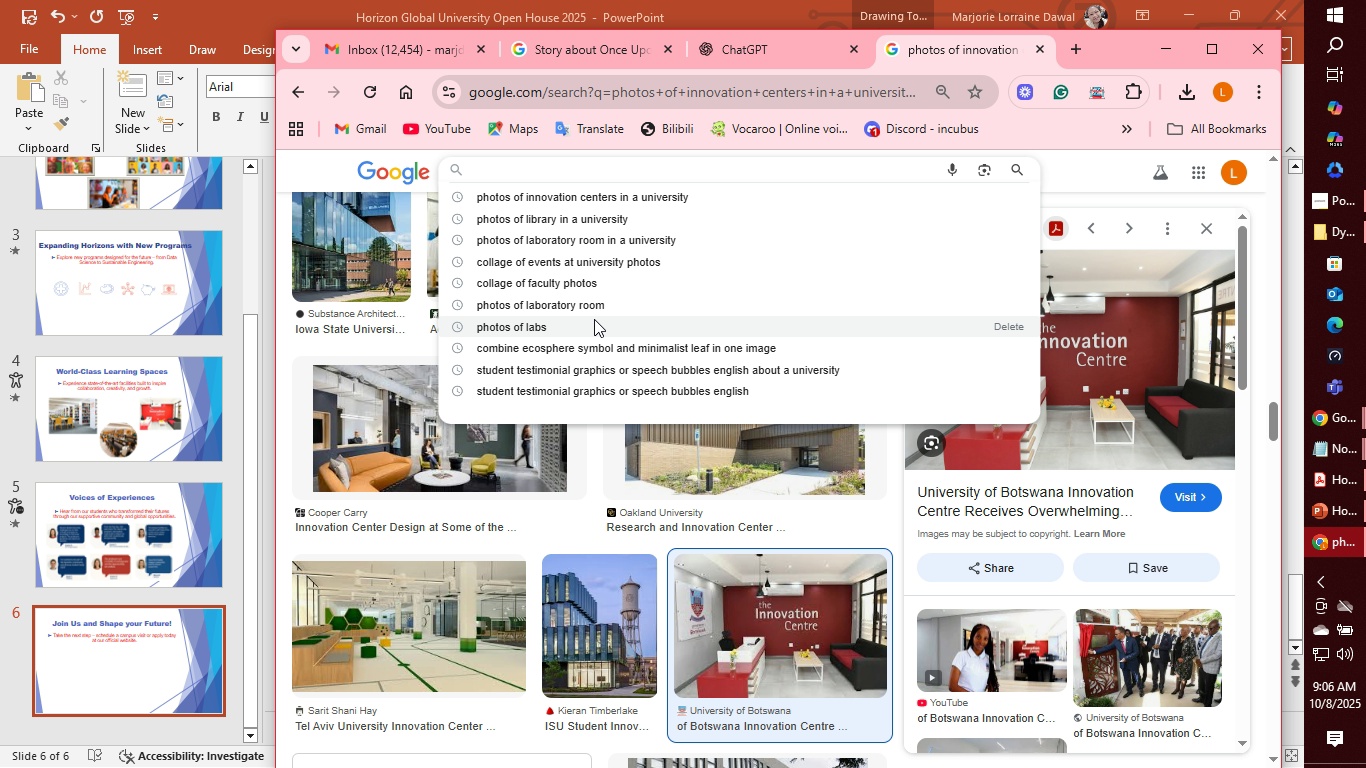 
wait(7.78)
 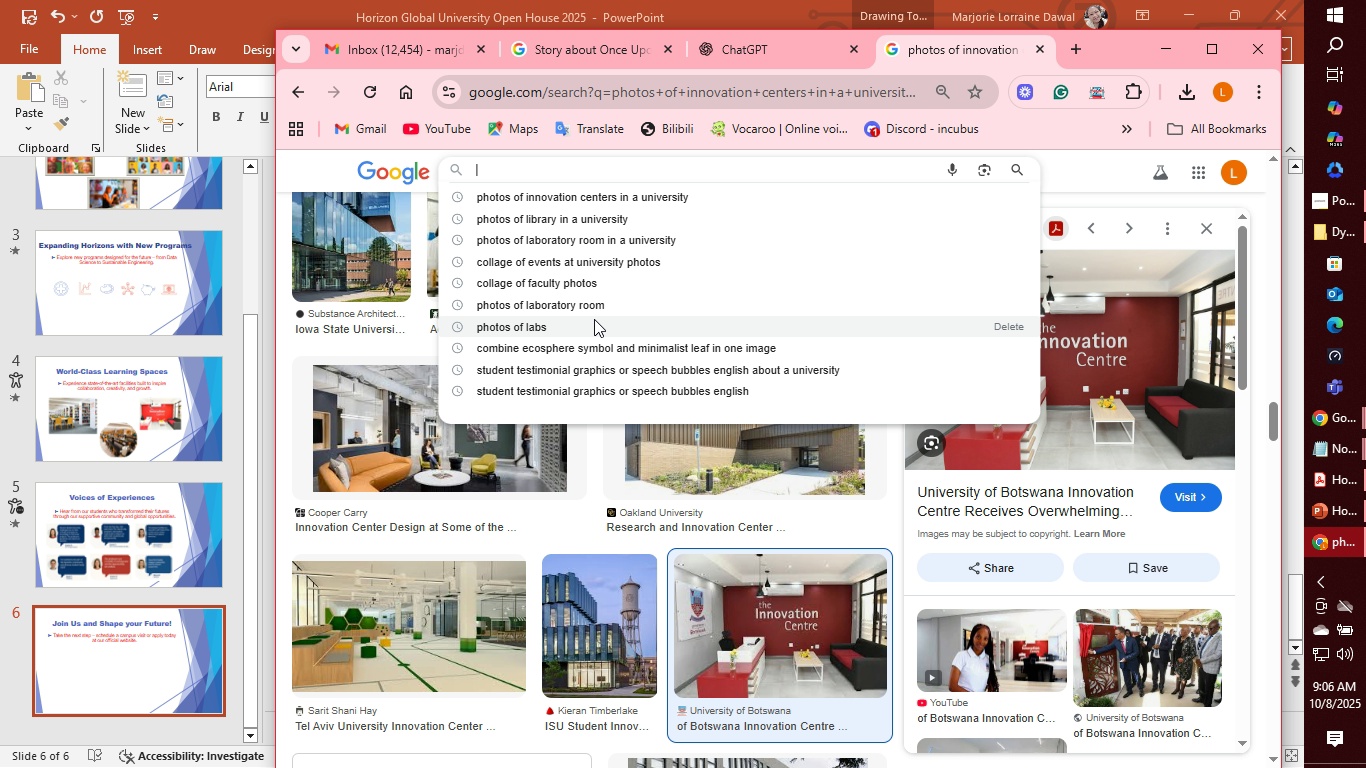 
scroll: coordinate [612, 321], scroll_direction: up, amount: 1.0
 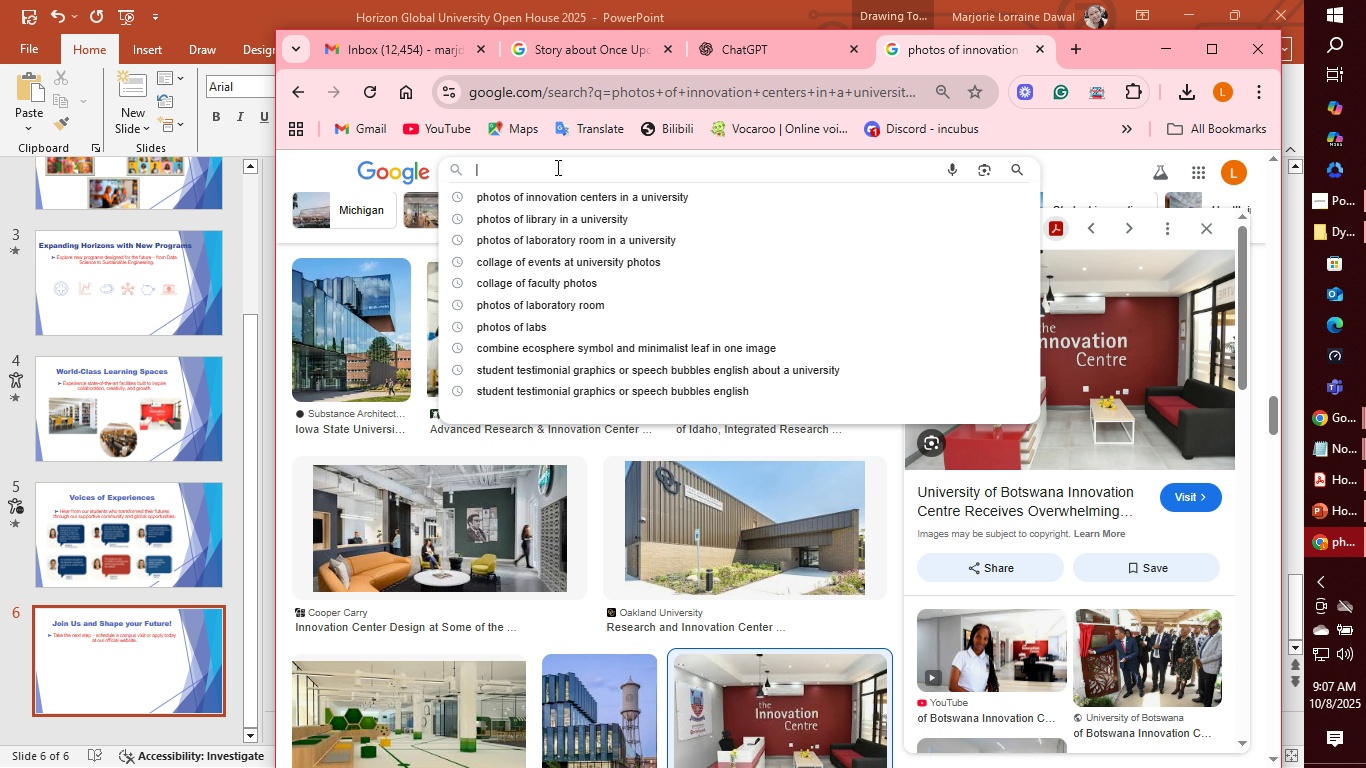 
wait(27.16)
 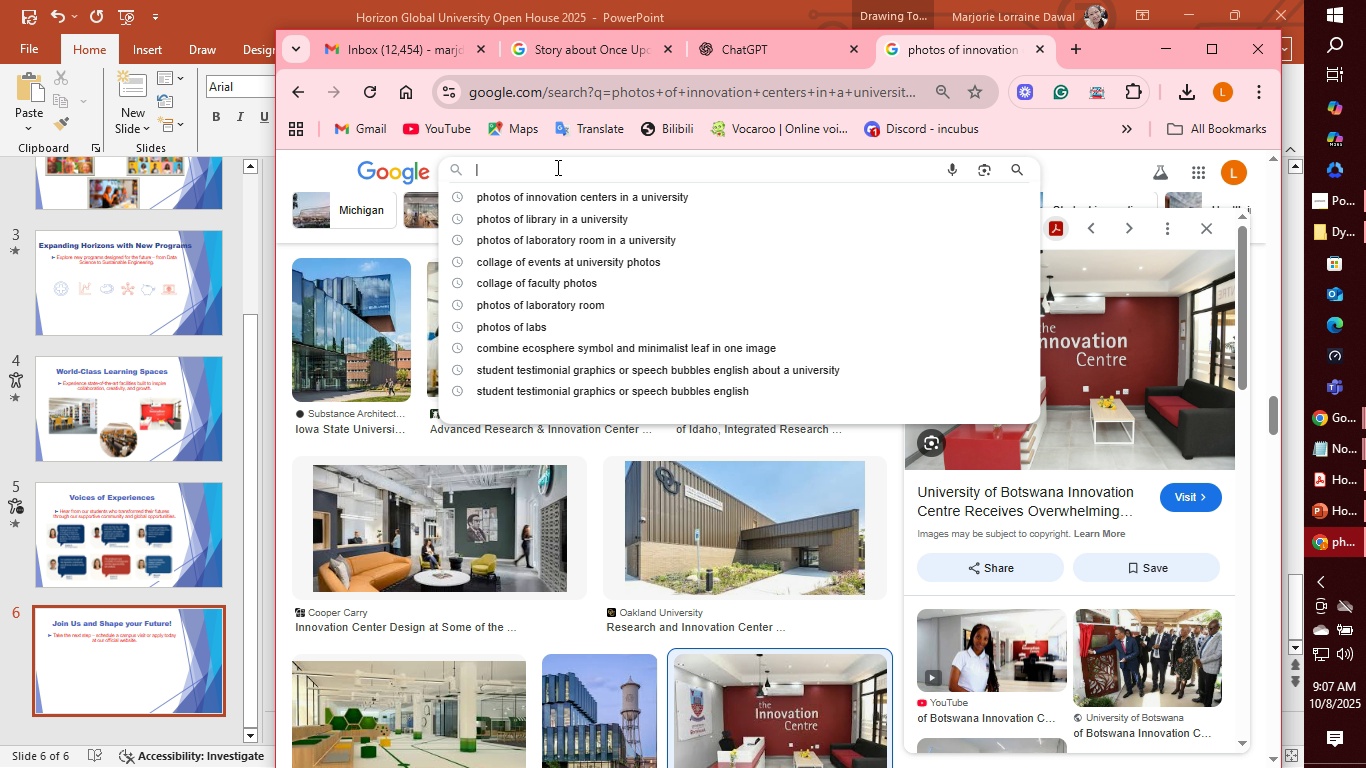 
type(students in a campus photo)
 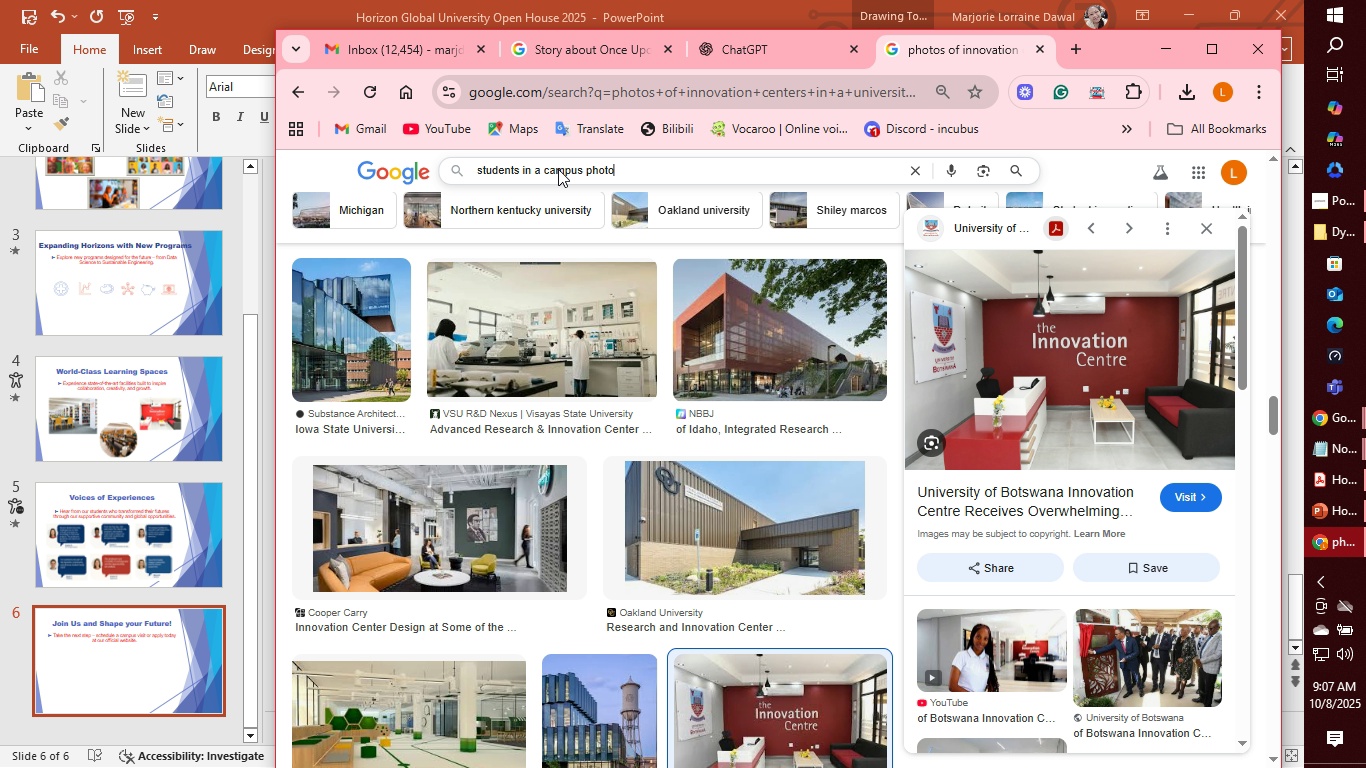 
key(Enter)
 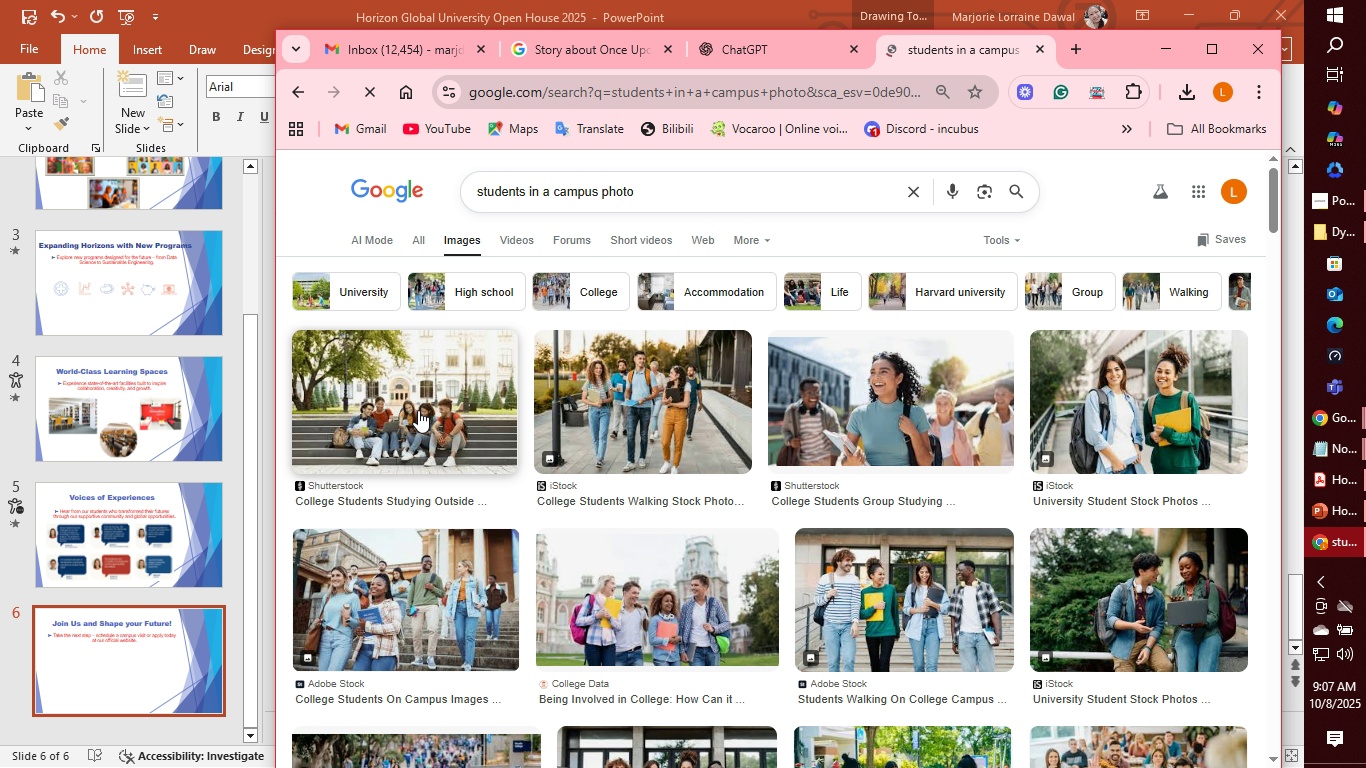 
wait(8.73)
 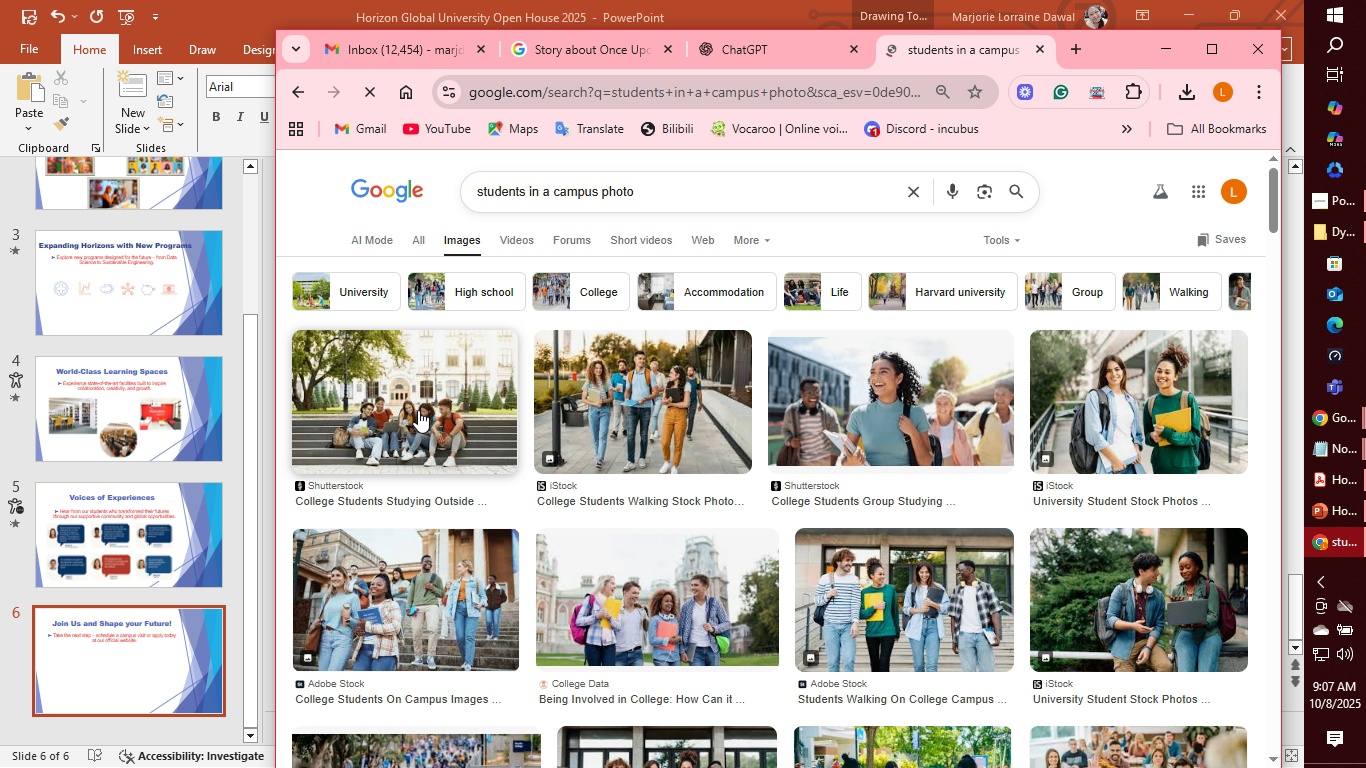 
left_click([958, 599])
 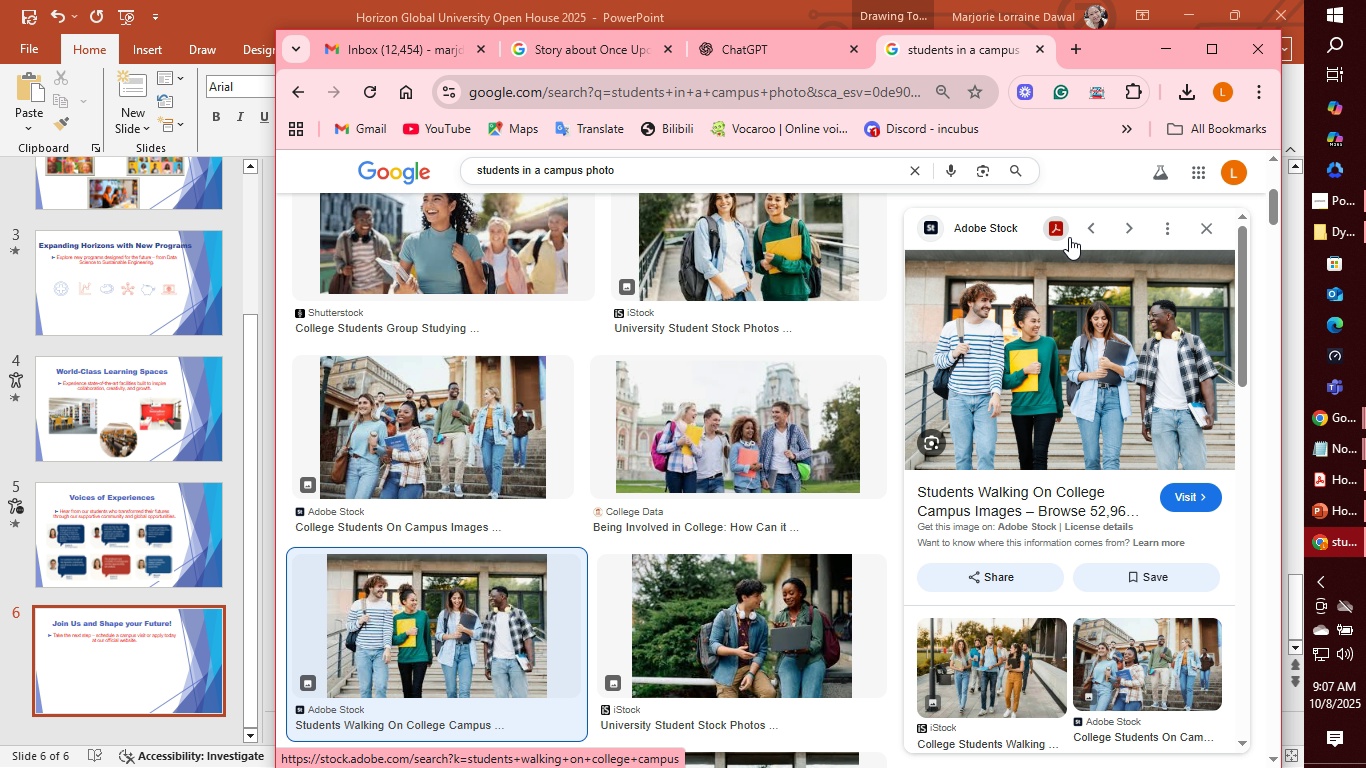 
left_click([1055, 229])
 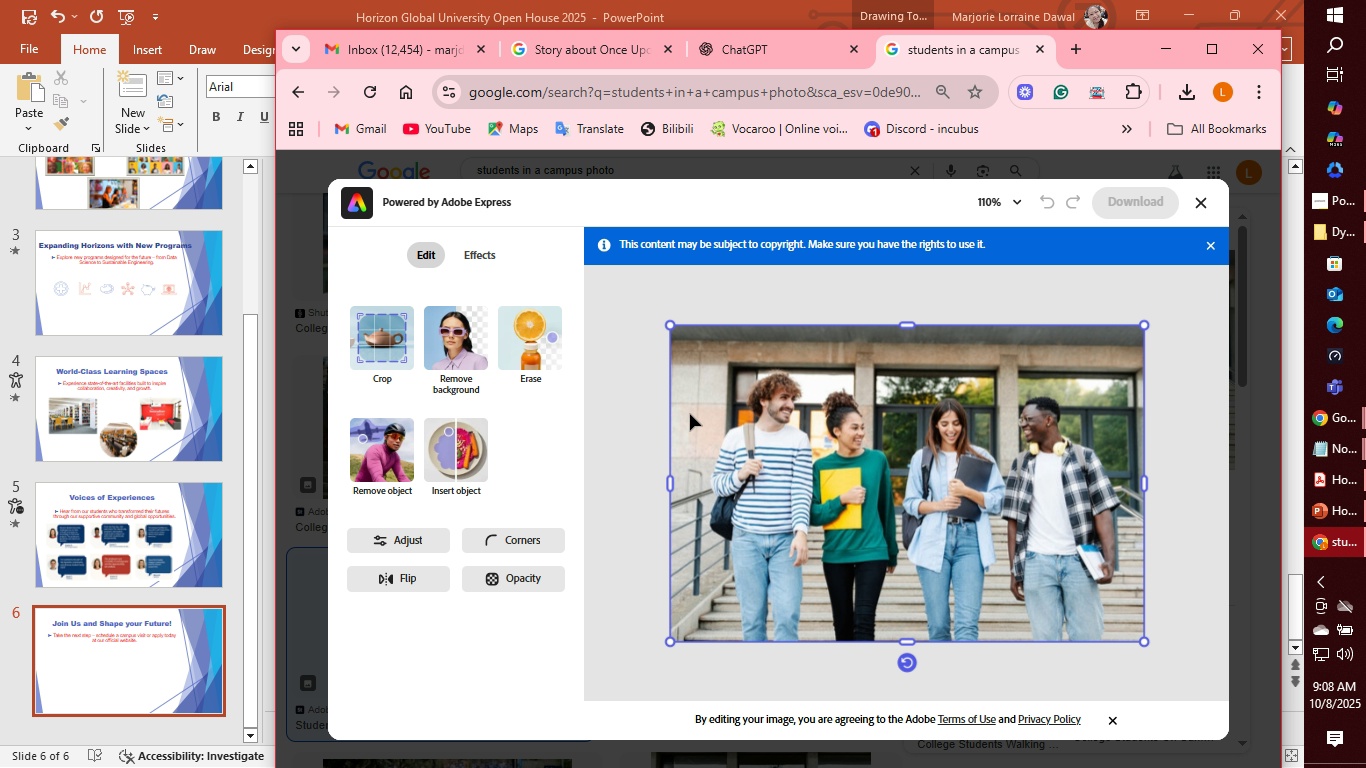 
wait(34.56)
 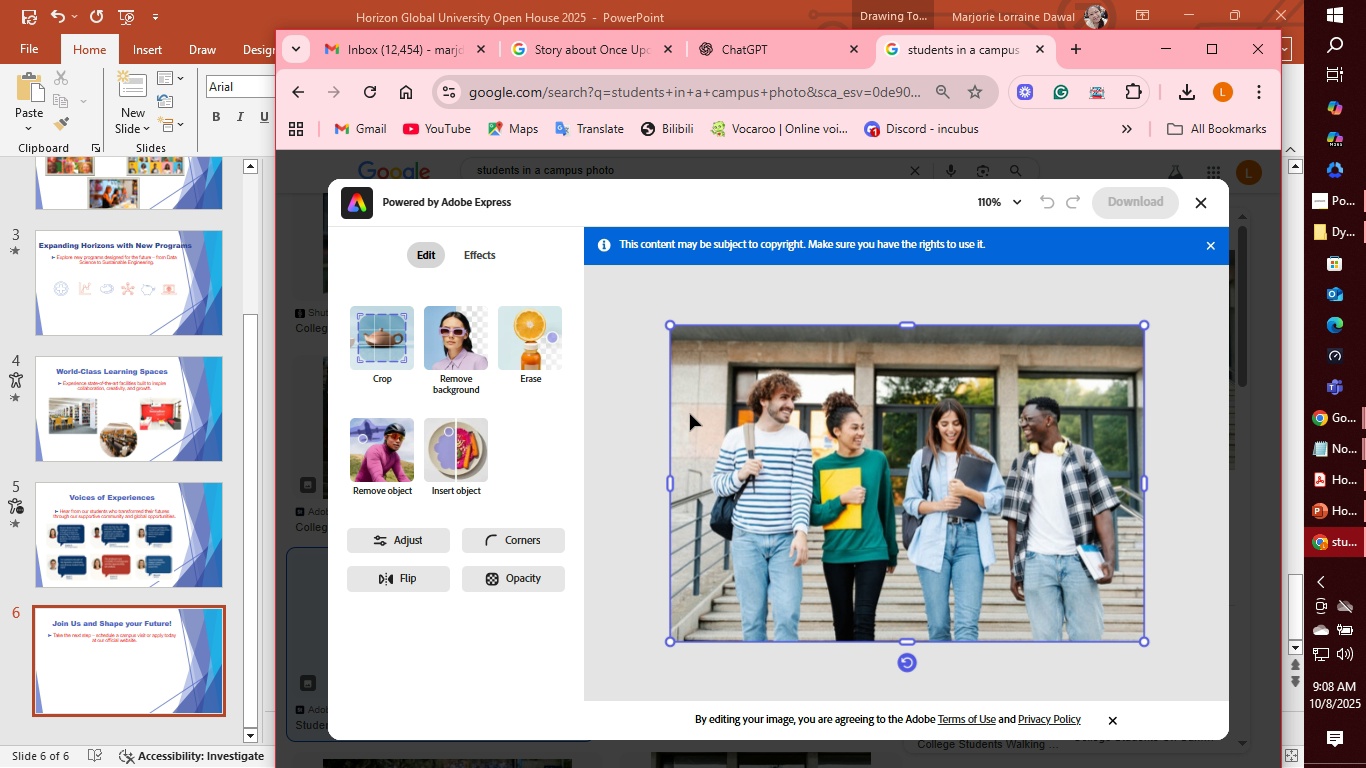 
left_click([415, 574])
 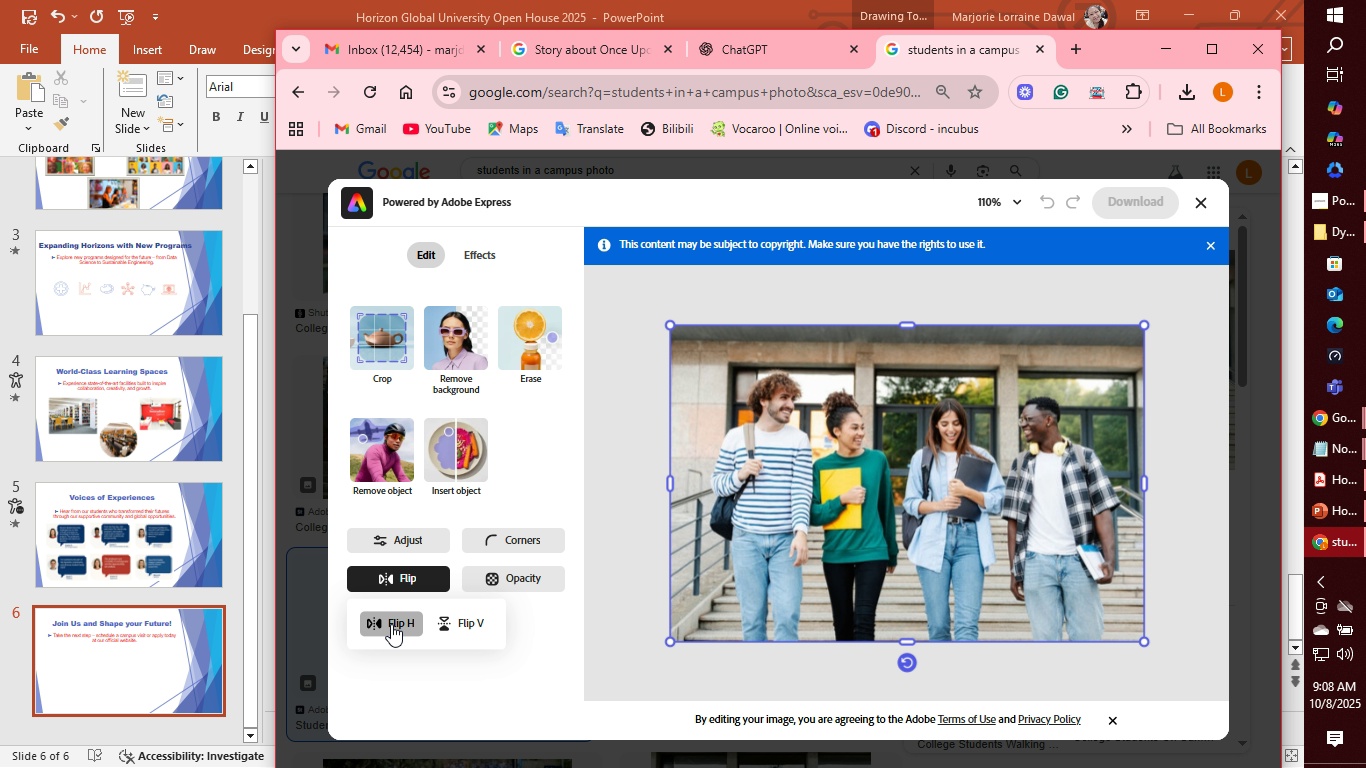 
left_click([391, 624])
 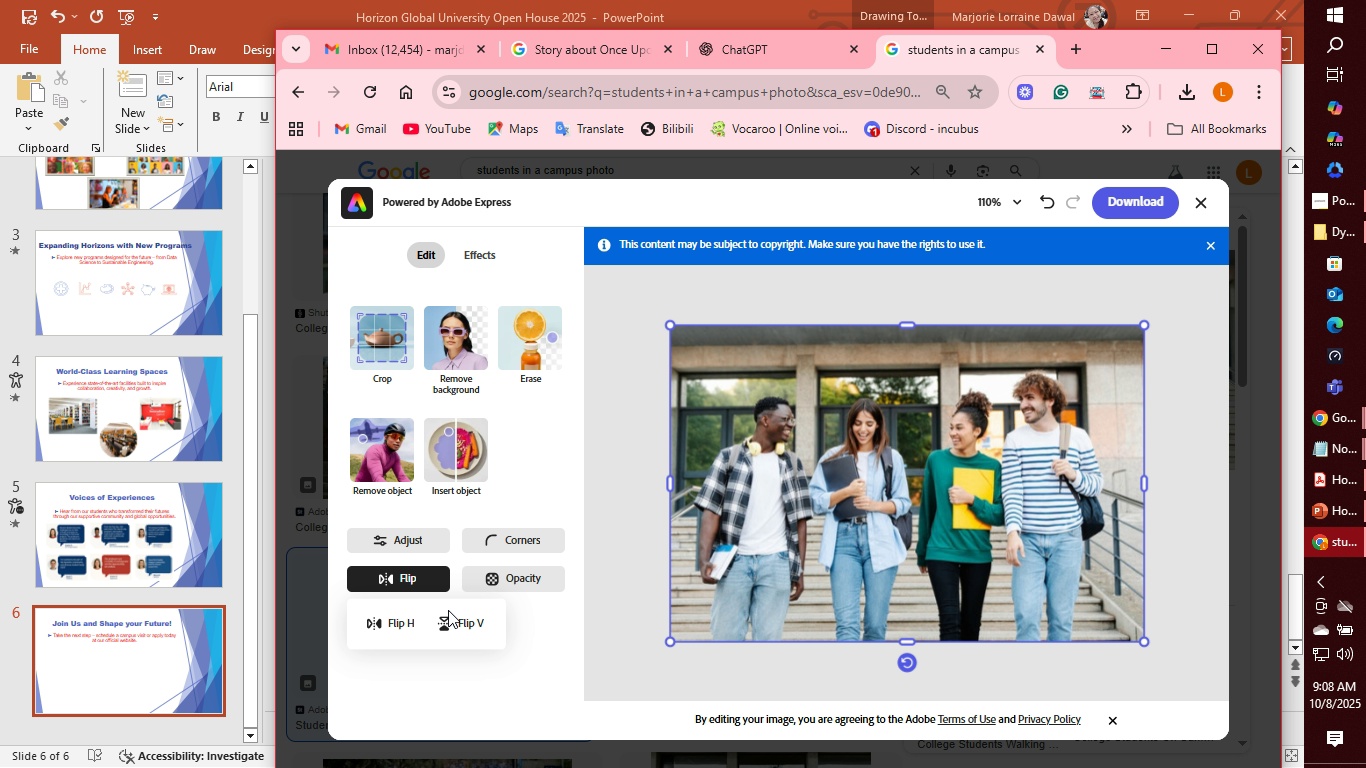 
wait(13.78)
 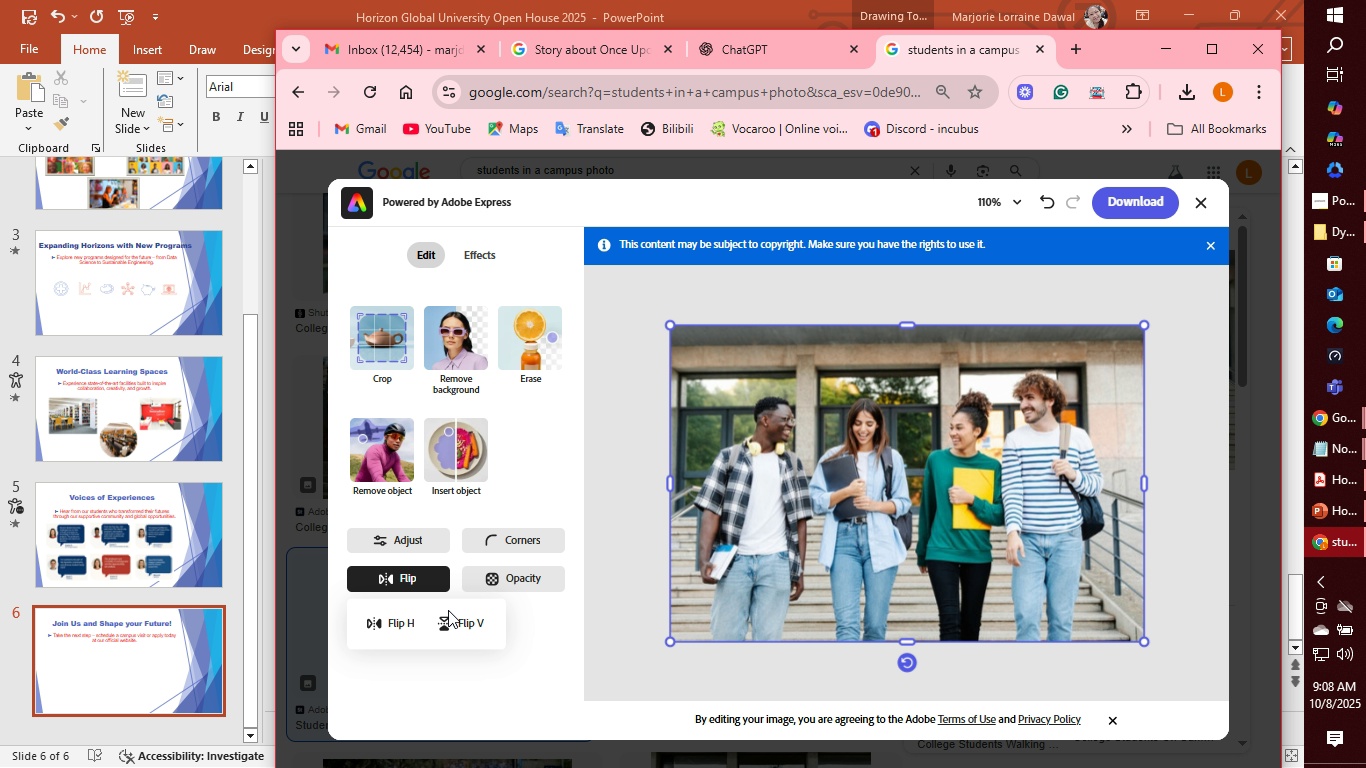 
left_click([396, 345])
 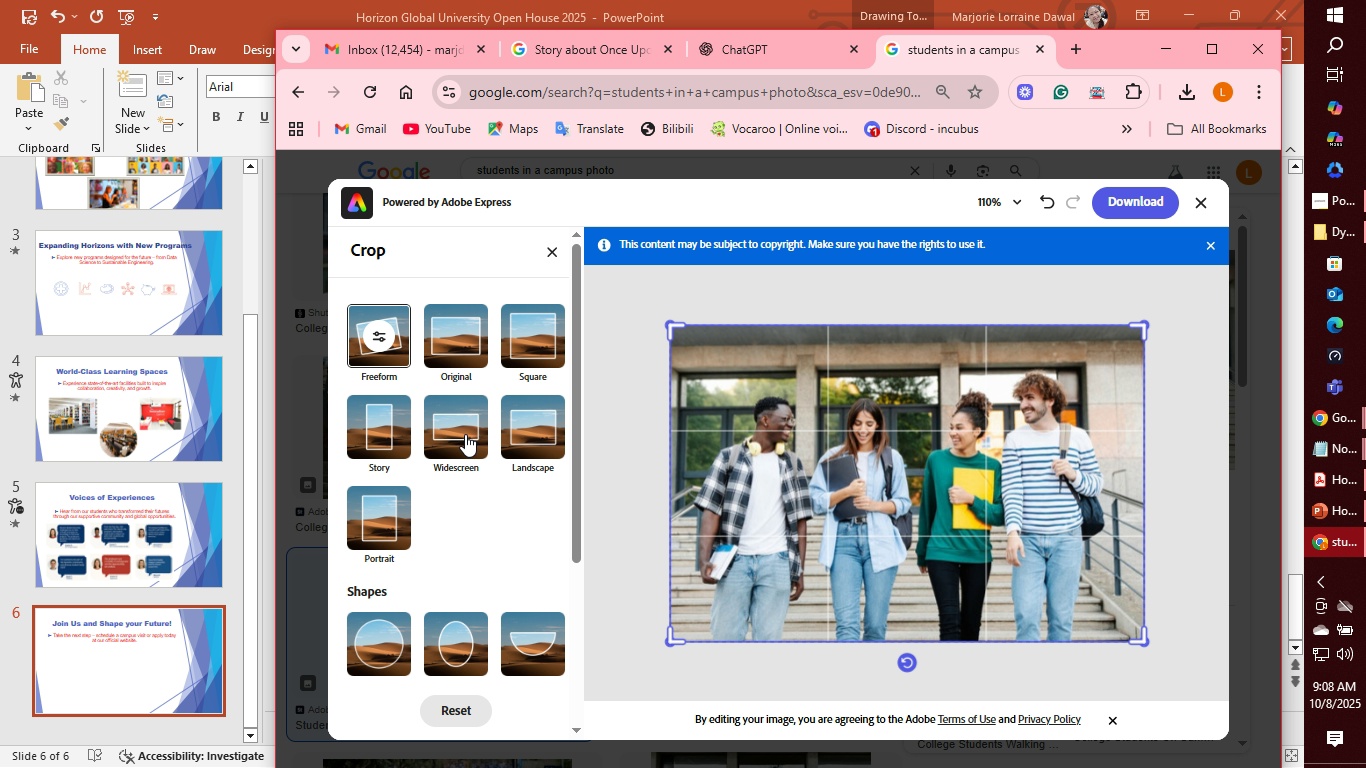 
left_click([465, 434])
 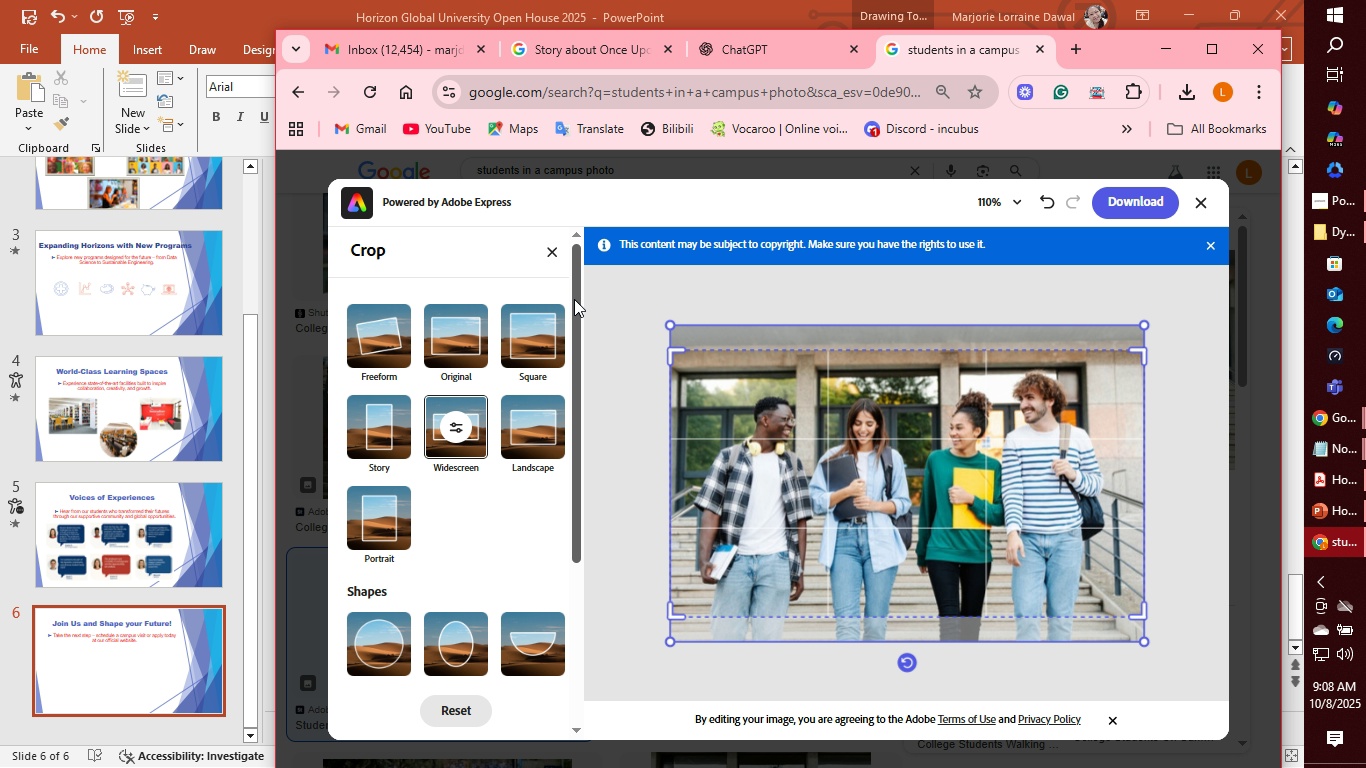 
left_click([553, 253])
 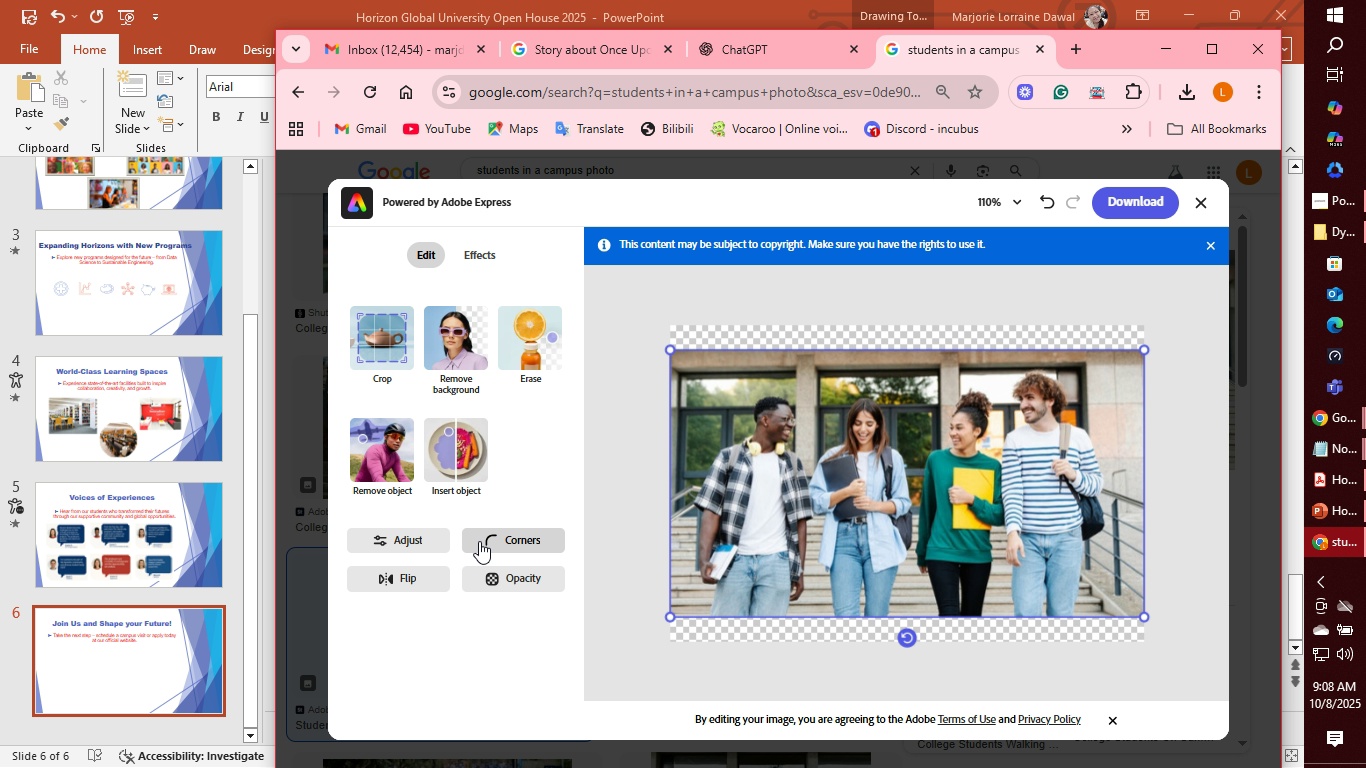 
left_click([393, 534])